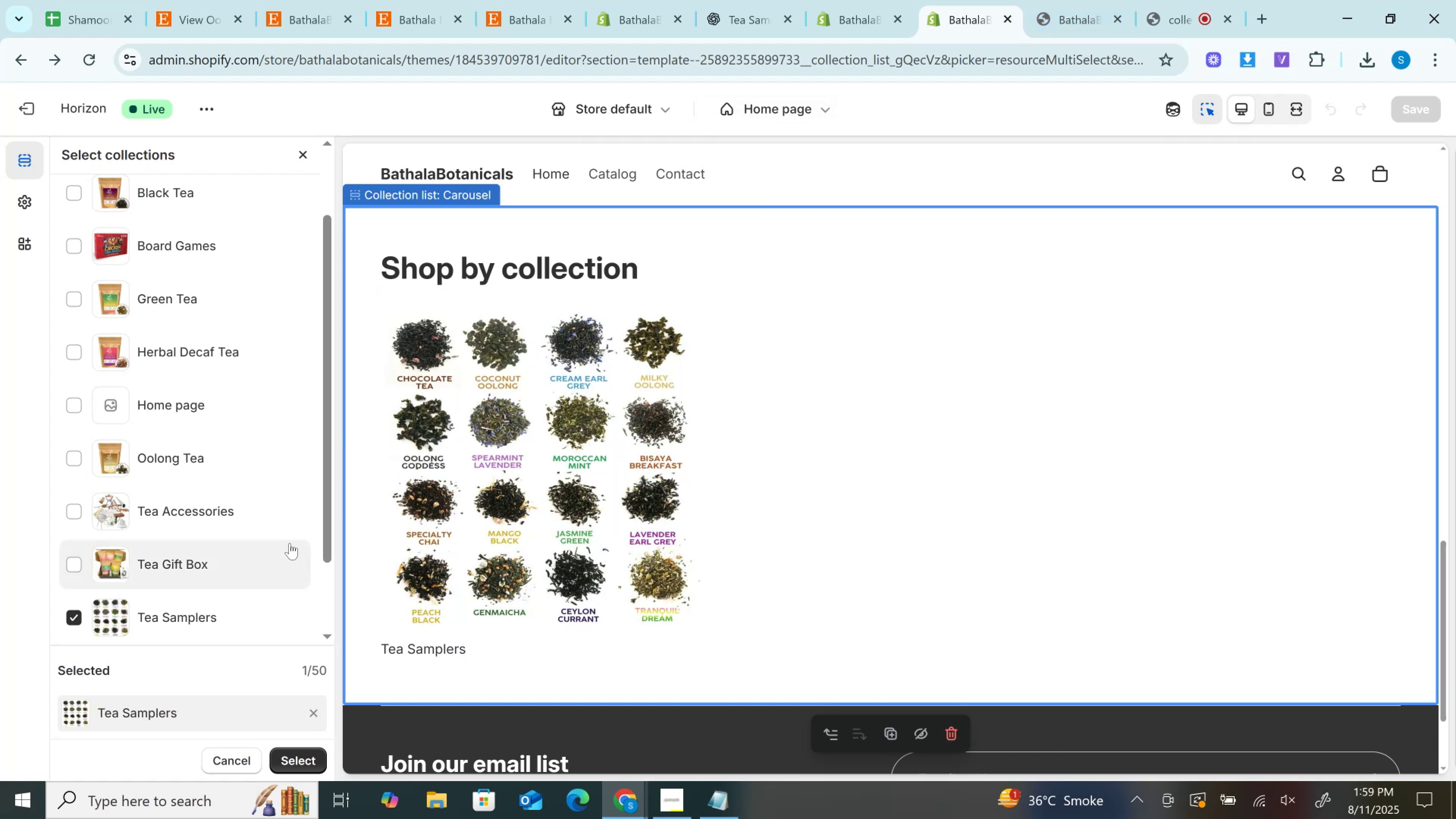 
left_click([161, 557])
 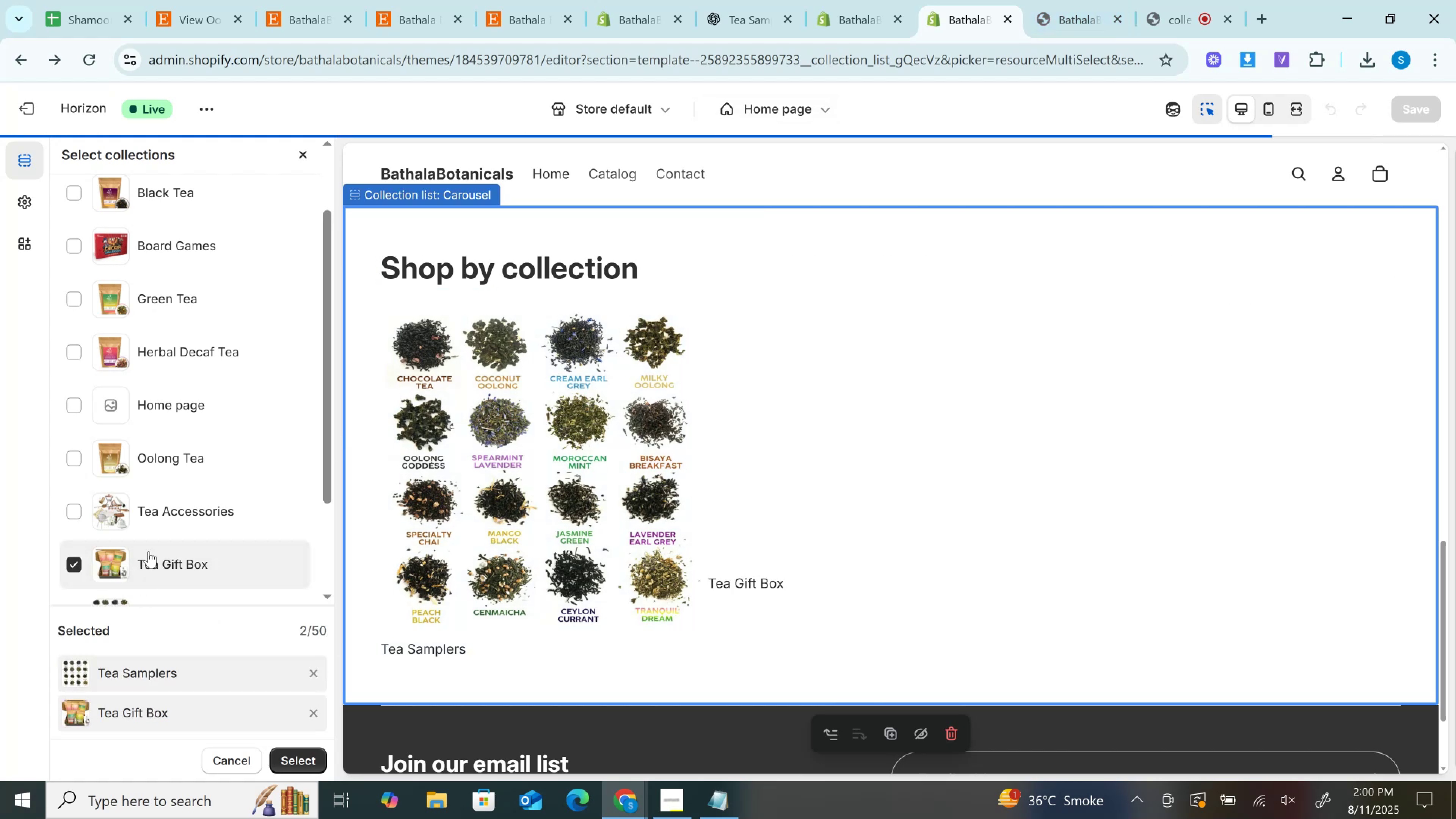 
scroll: coordinate [154, 529], scroll_direction: down, amount: 1.0
 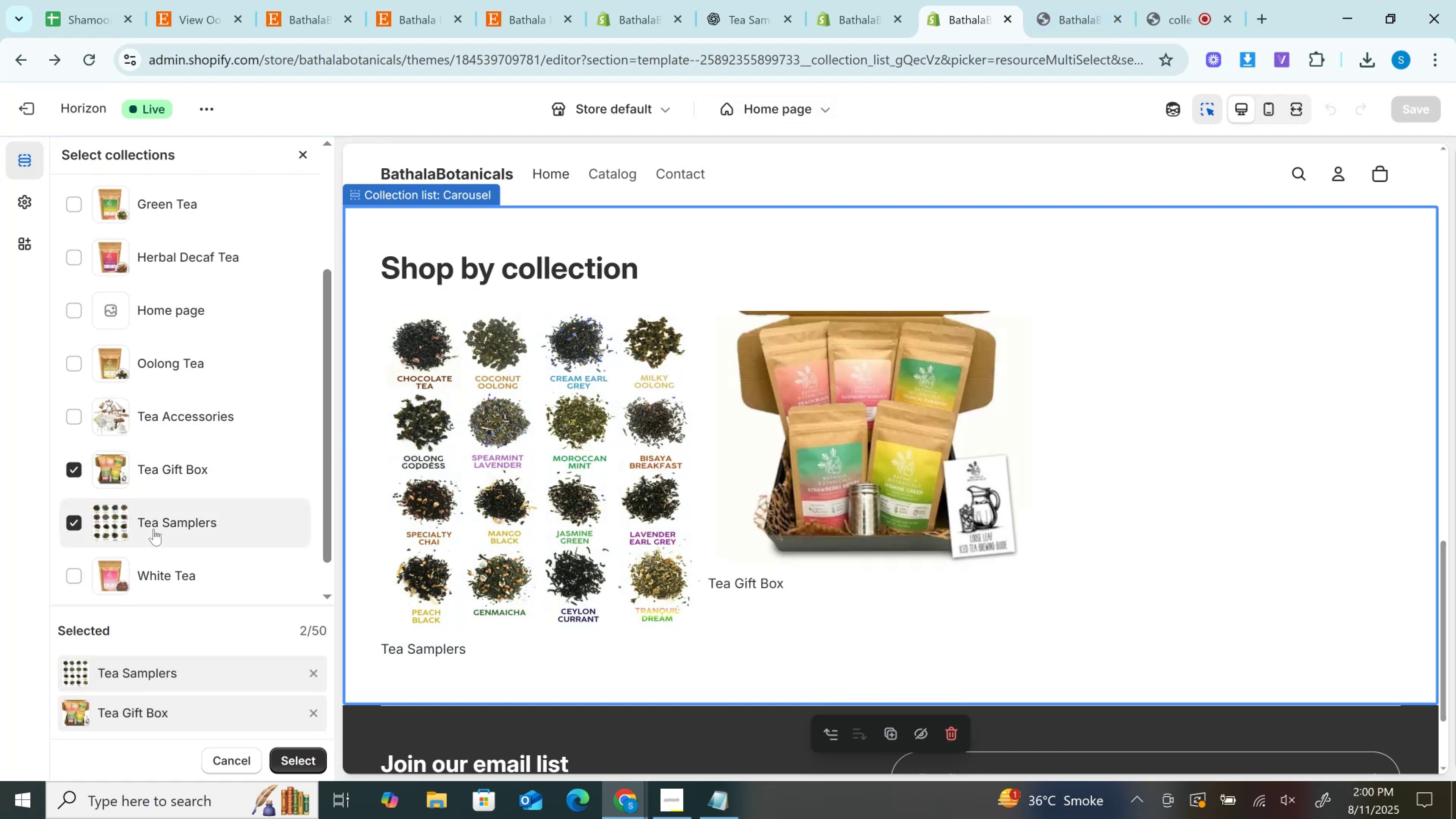 
left_click([154, 529])
 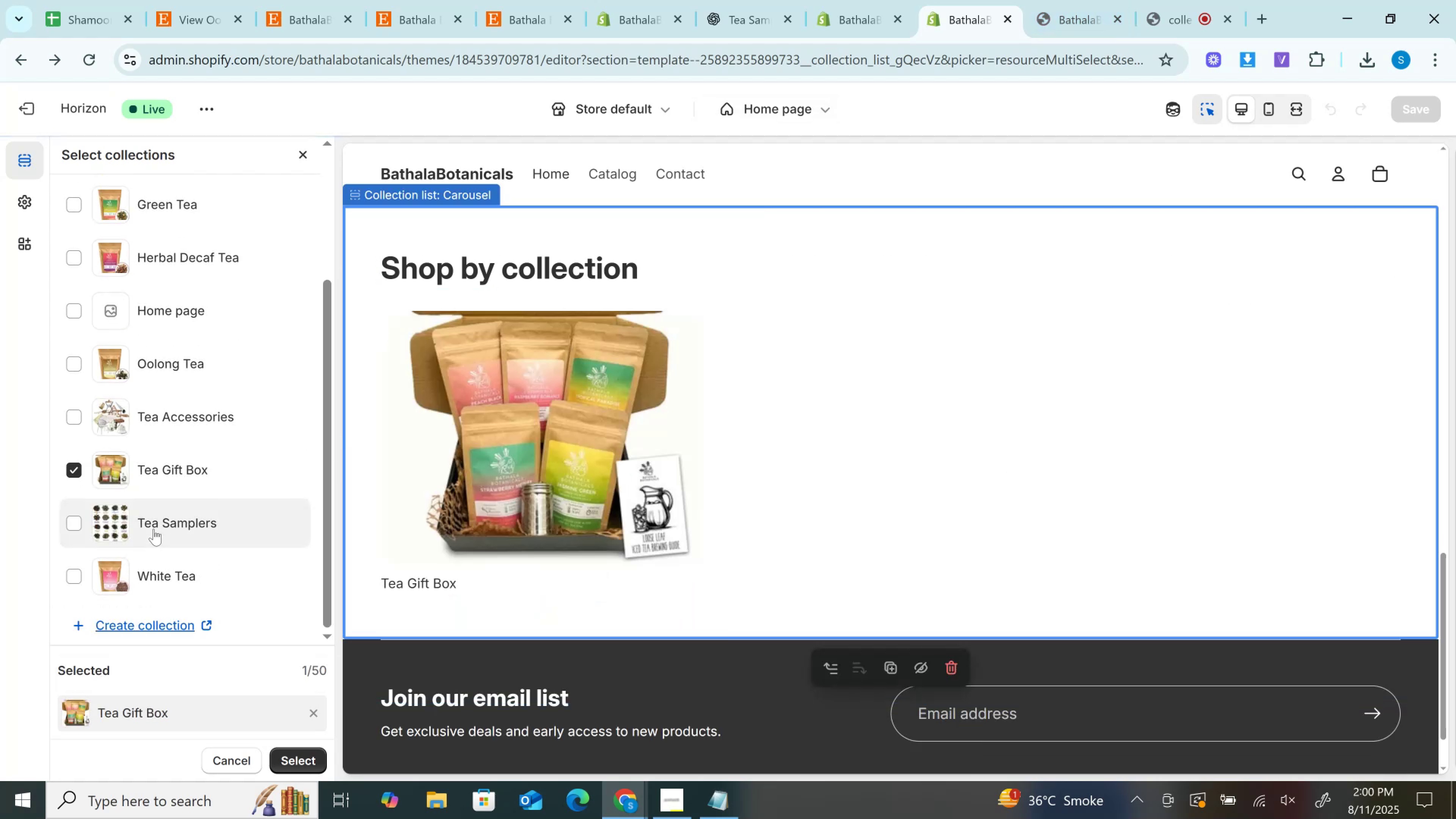 
scroll: coordinate [154, 524], scroll_direction: up, amount: 3.0
 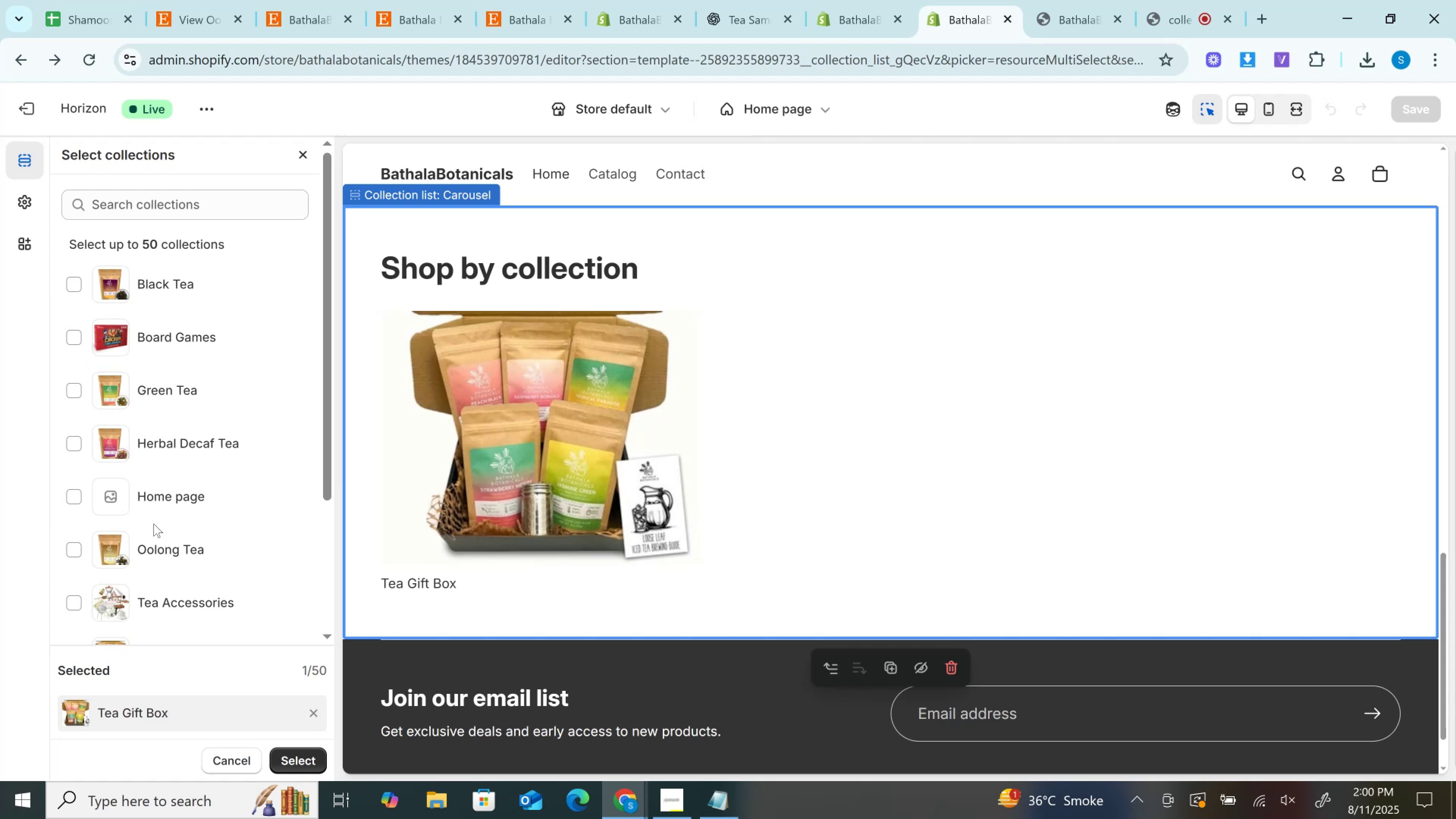 
scroll: coordinate [257, 665], scroll_direction: down, amount: 7.0
 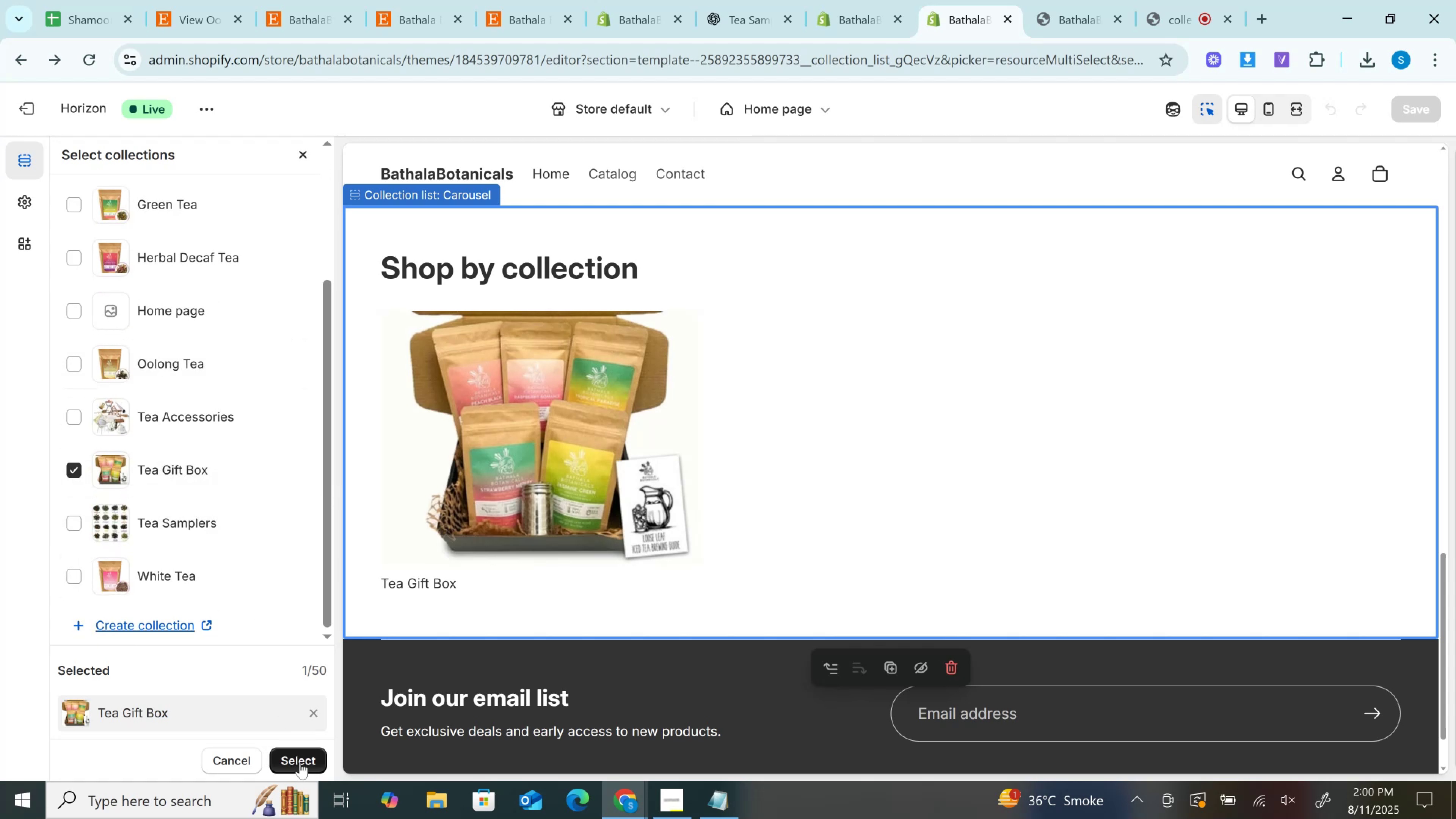 
left_click([300, 763])
 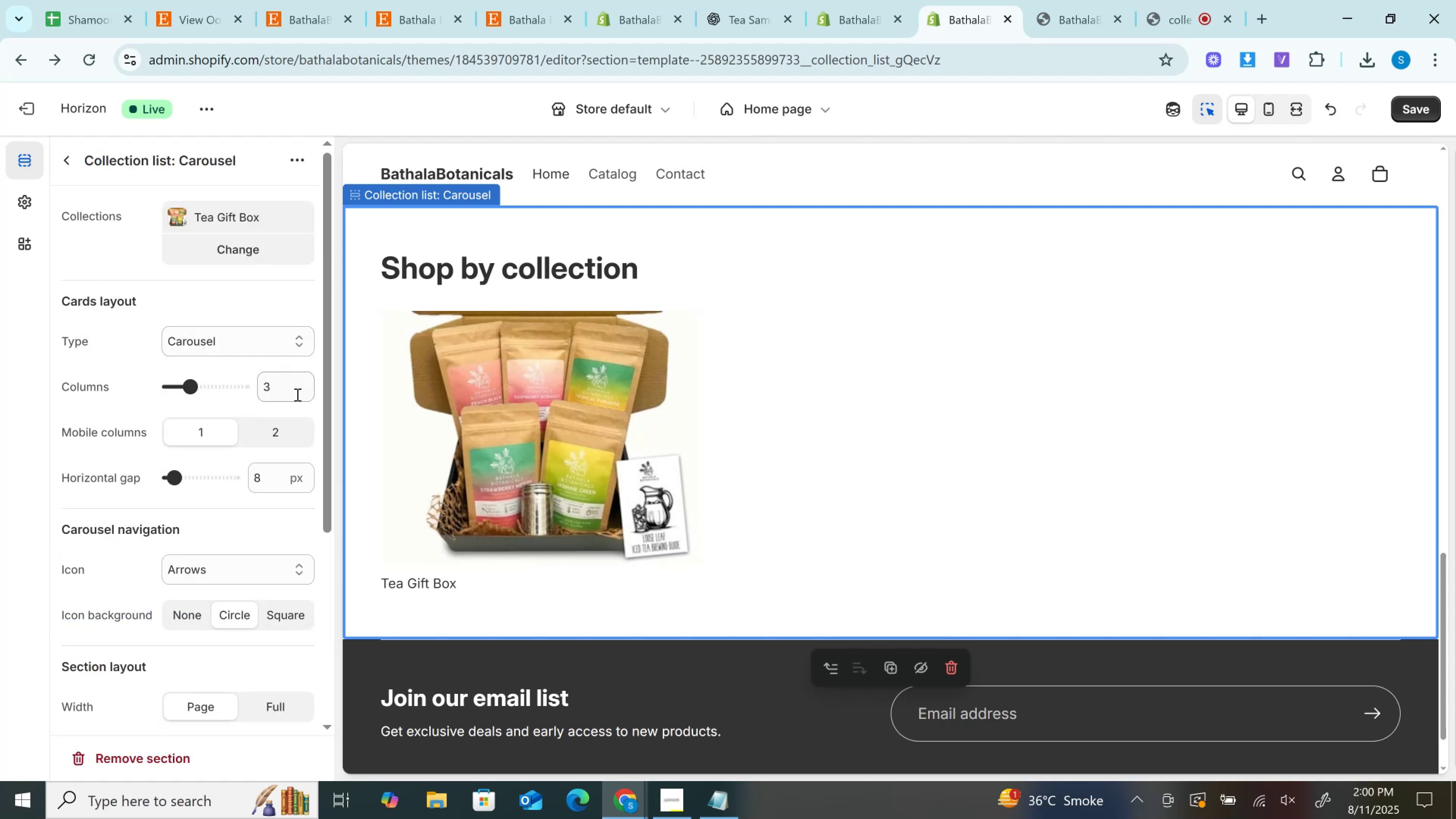 
scroll: coordinate [279, 501], scroll_direction: down, amount: 1.0
 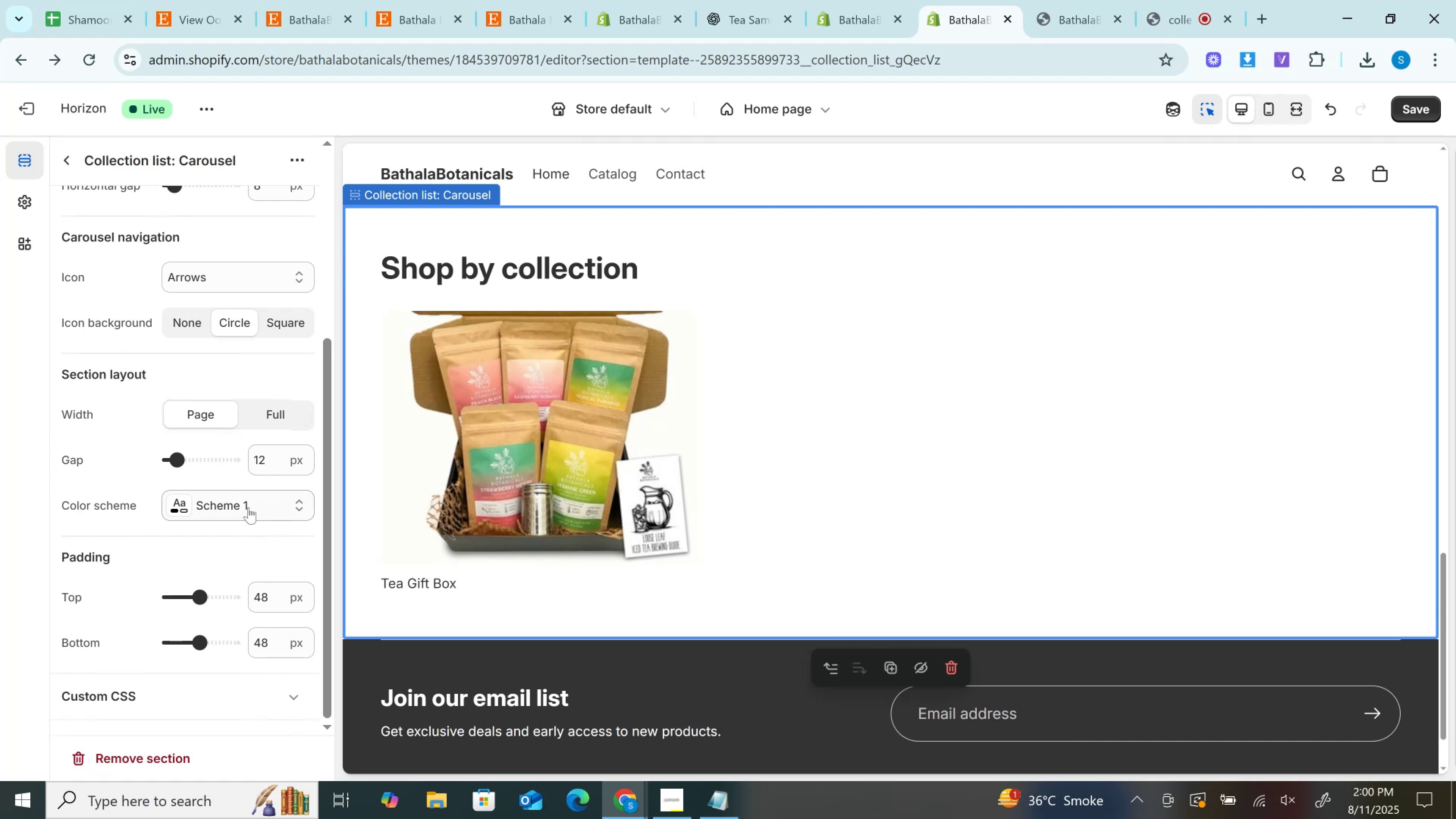 
left_click([232, 509])
 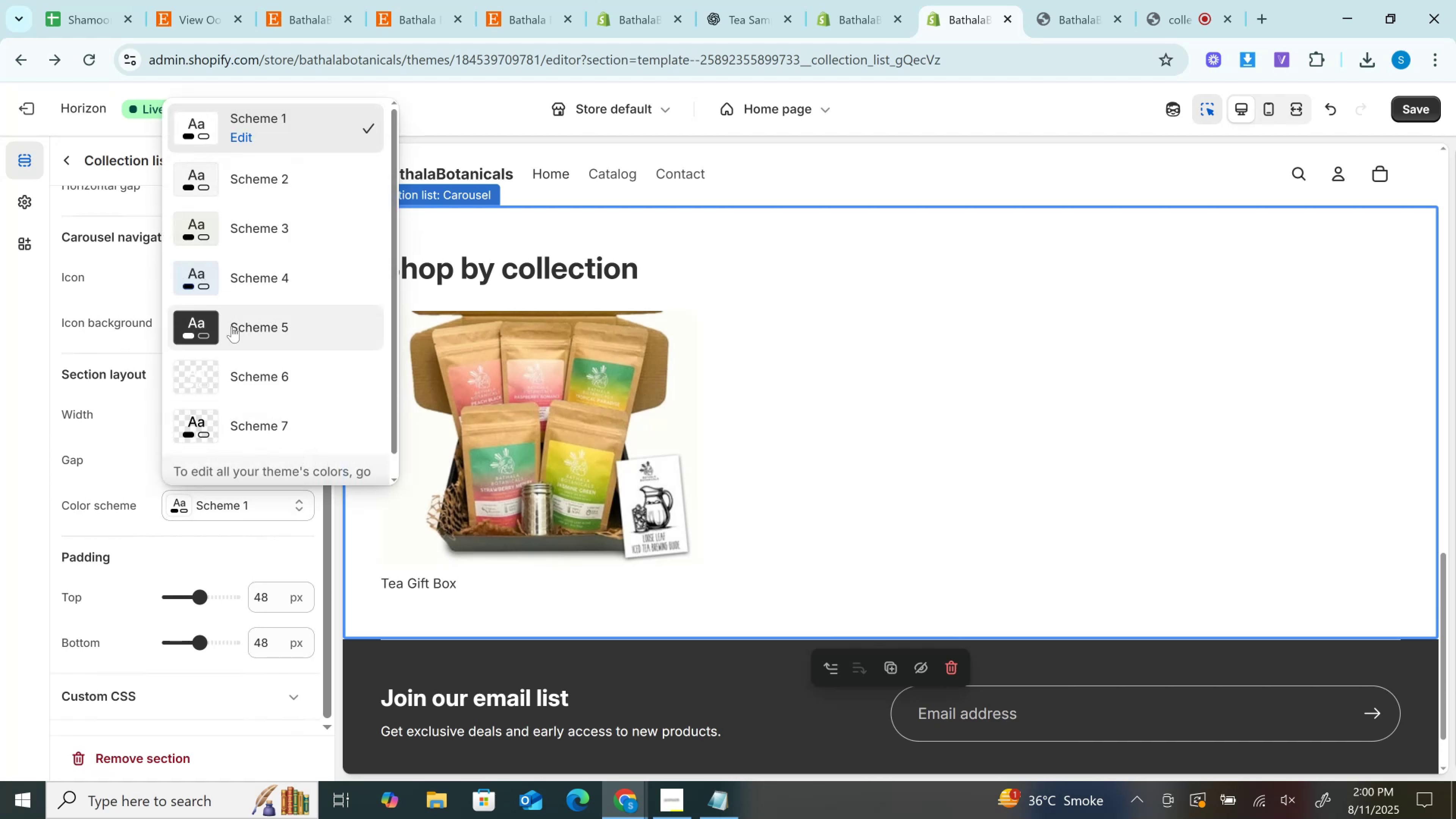 
left_click([232, 327])
 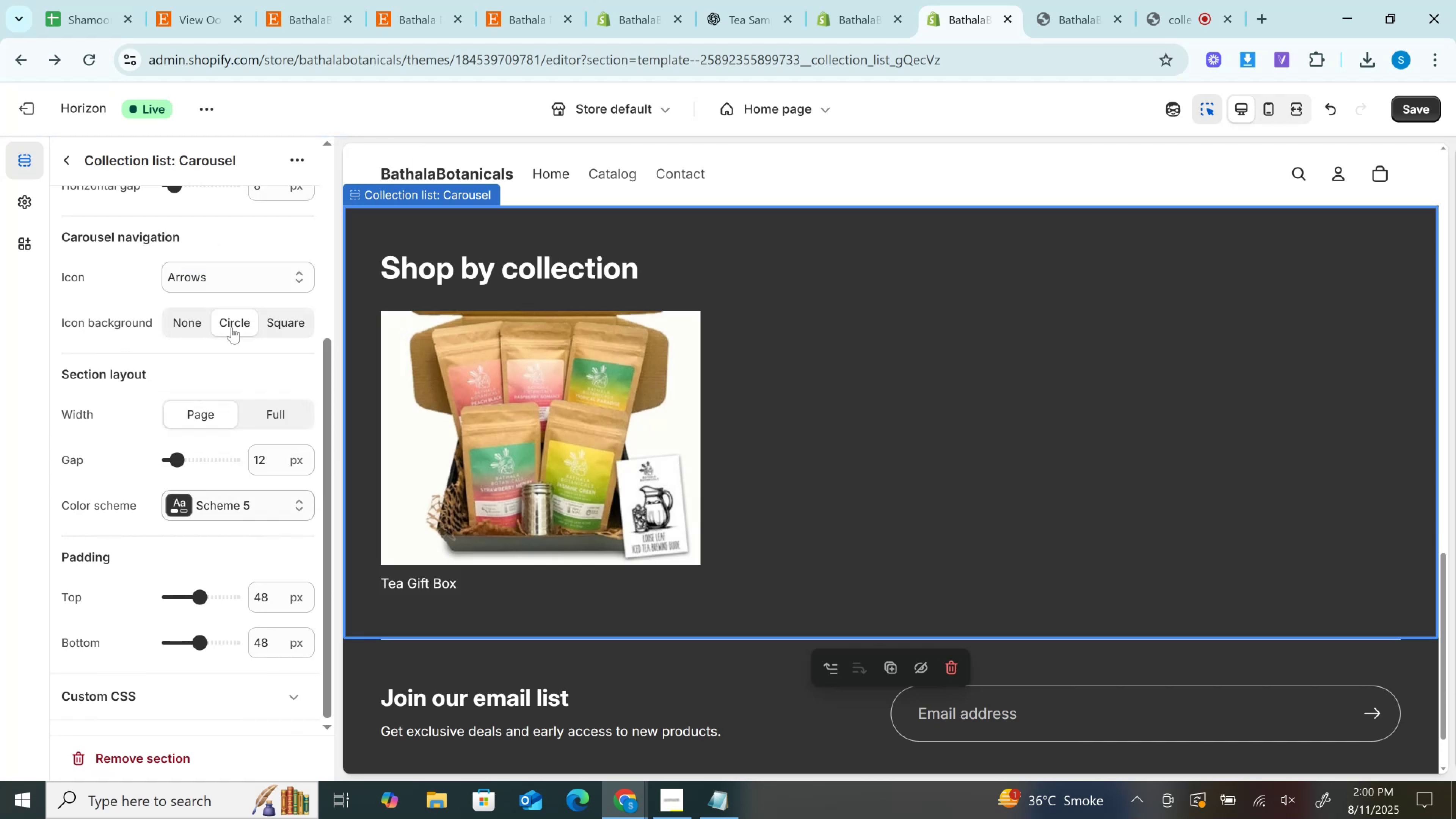 
scroll: coordinate [443, 334], scroll_direction: up, amount: 5.0
 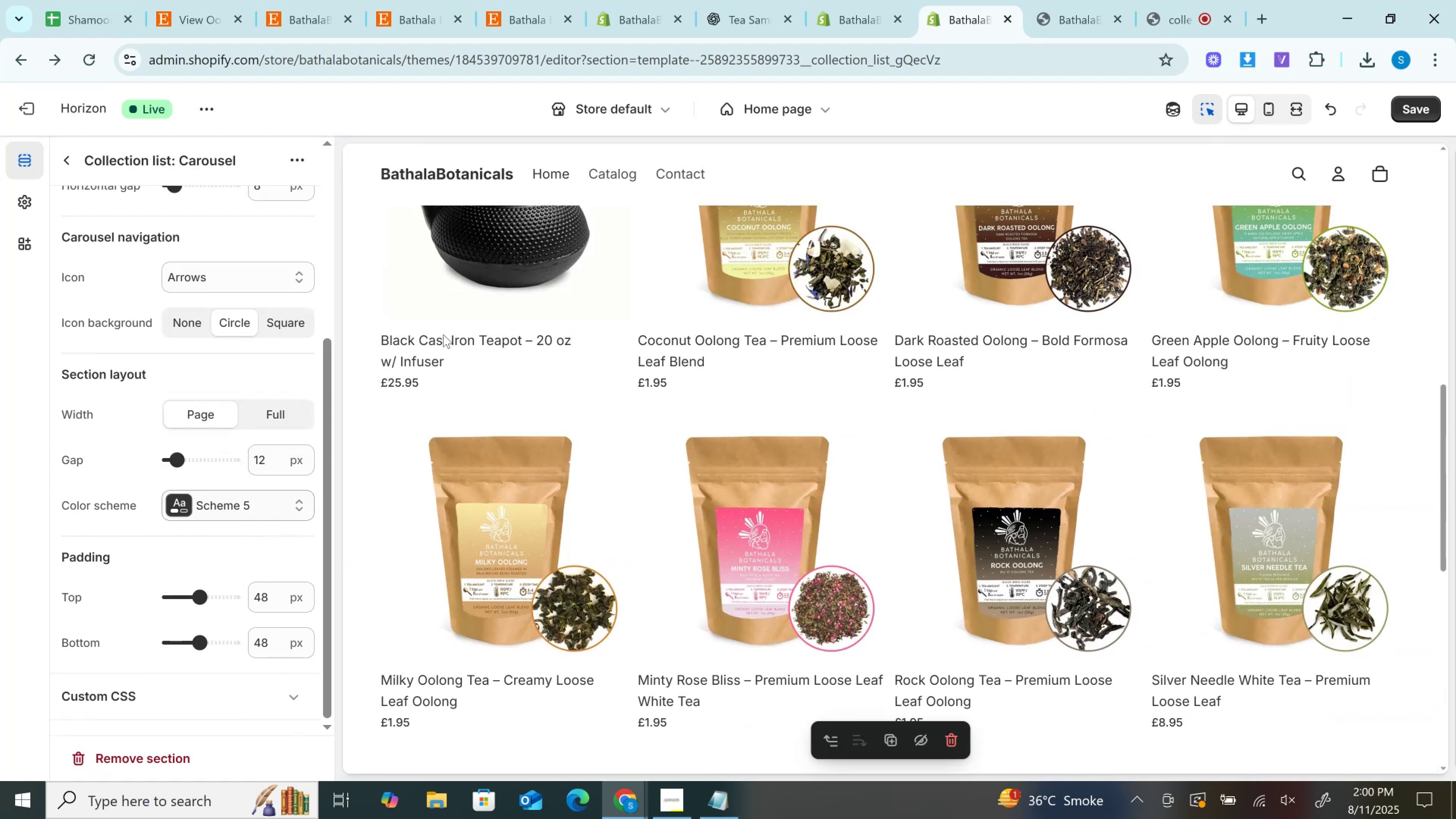 
scroll: coordinate [443, 334], scroll_direction: down, amount: 2.0
 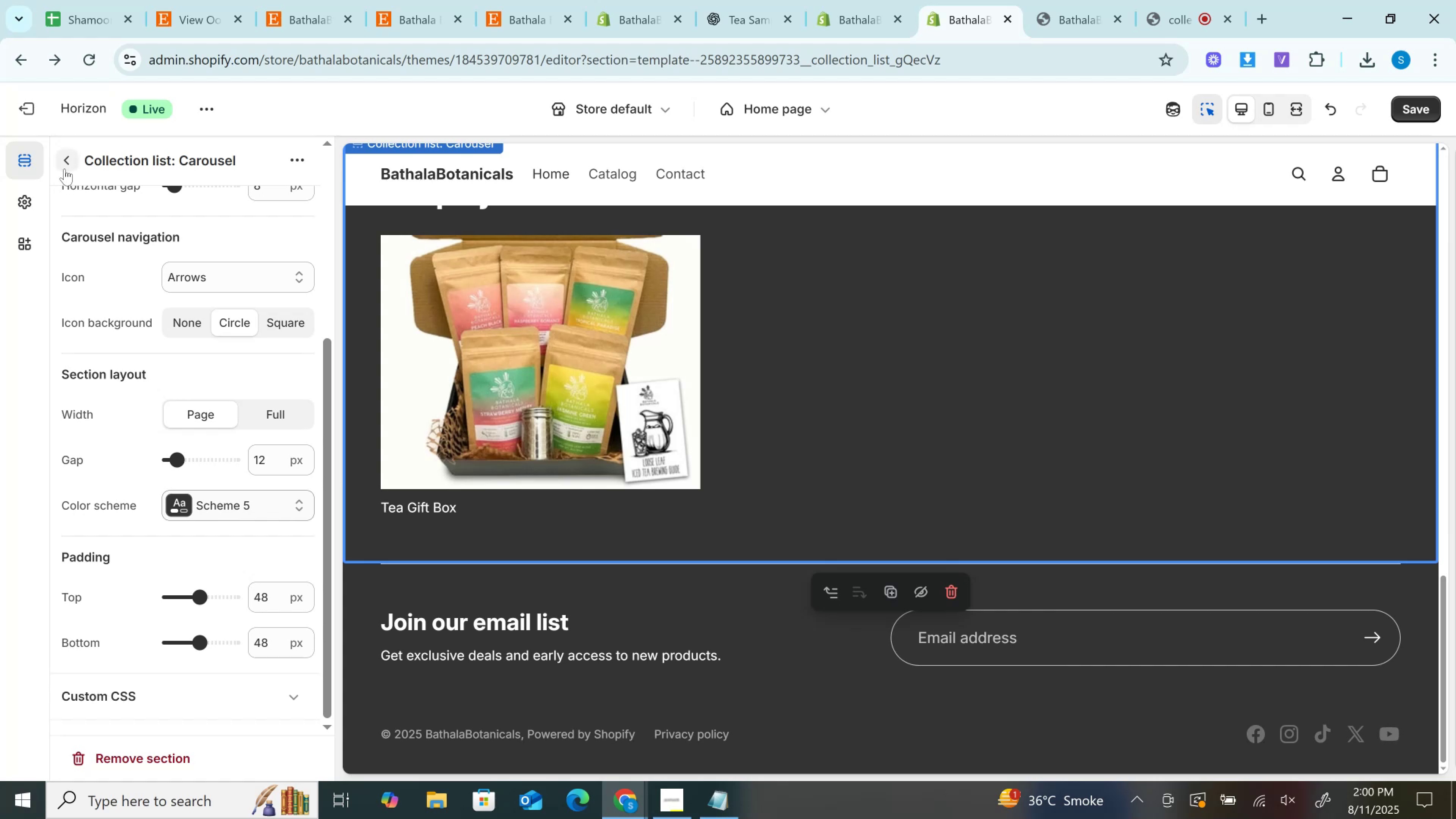 
wait(5.02)
 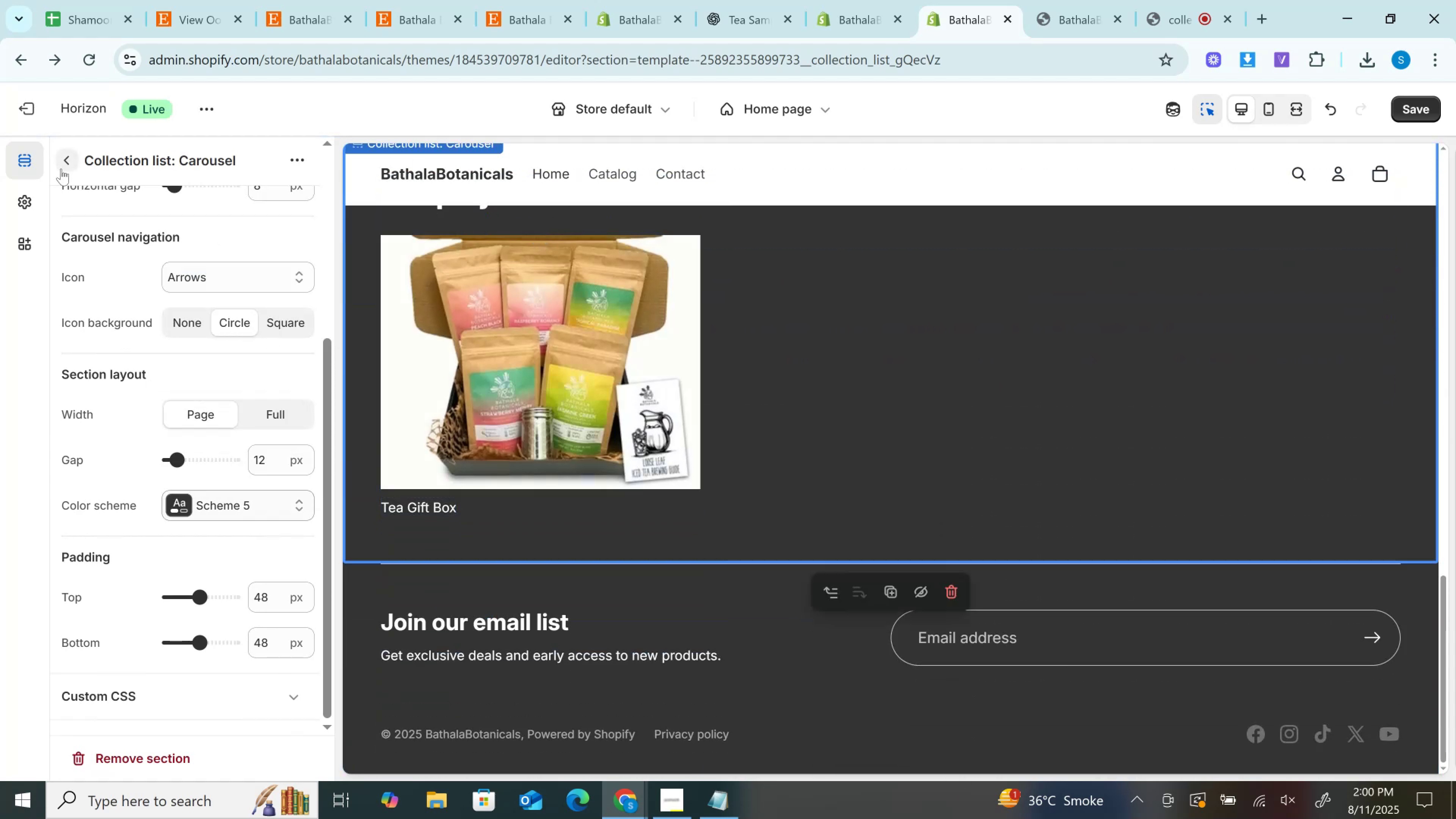 
left_click([64, 169])
 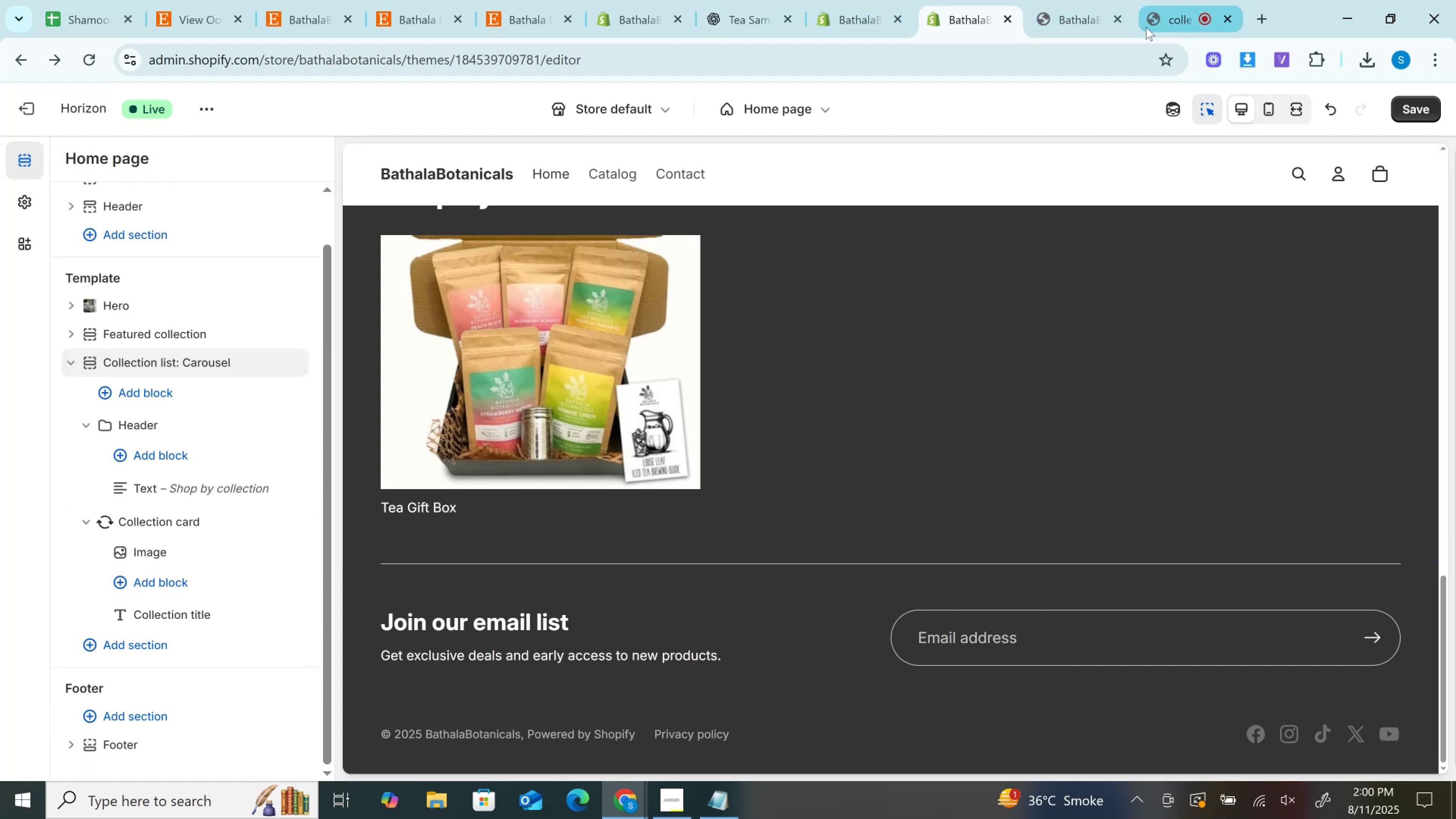 
left_click([1403, 108])
 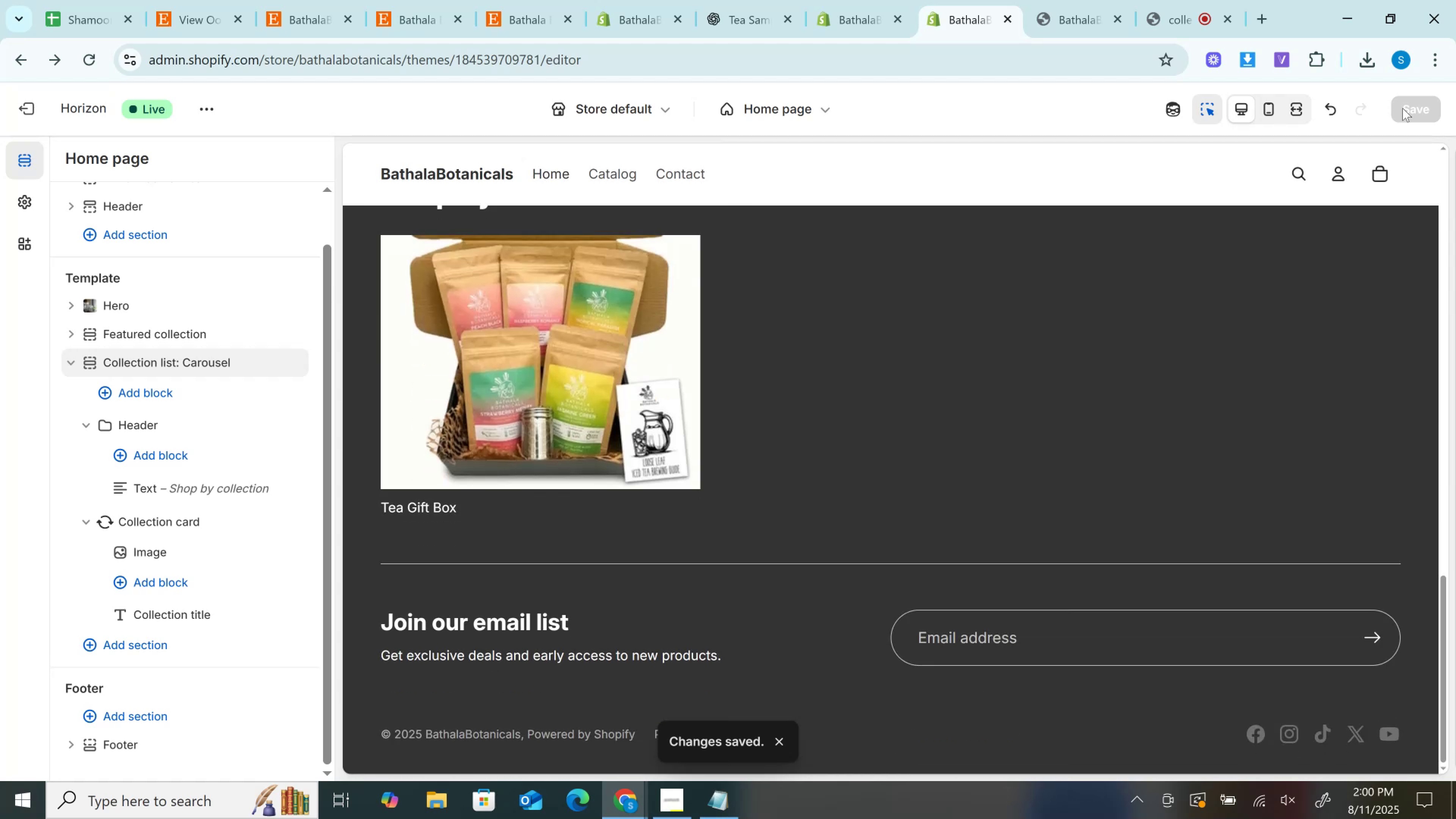 
wait(7.82)
 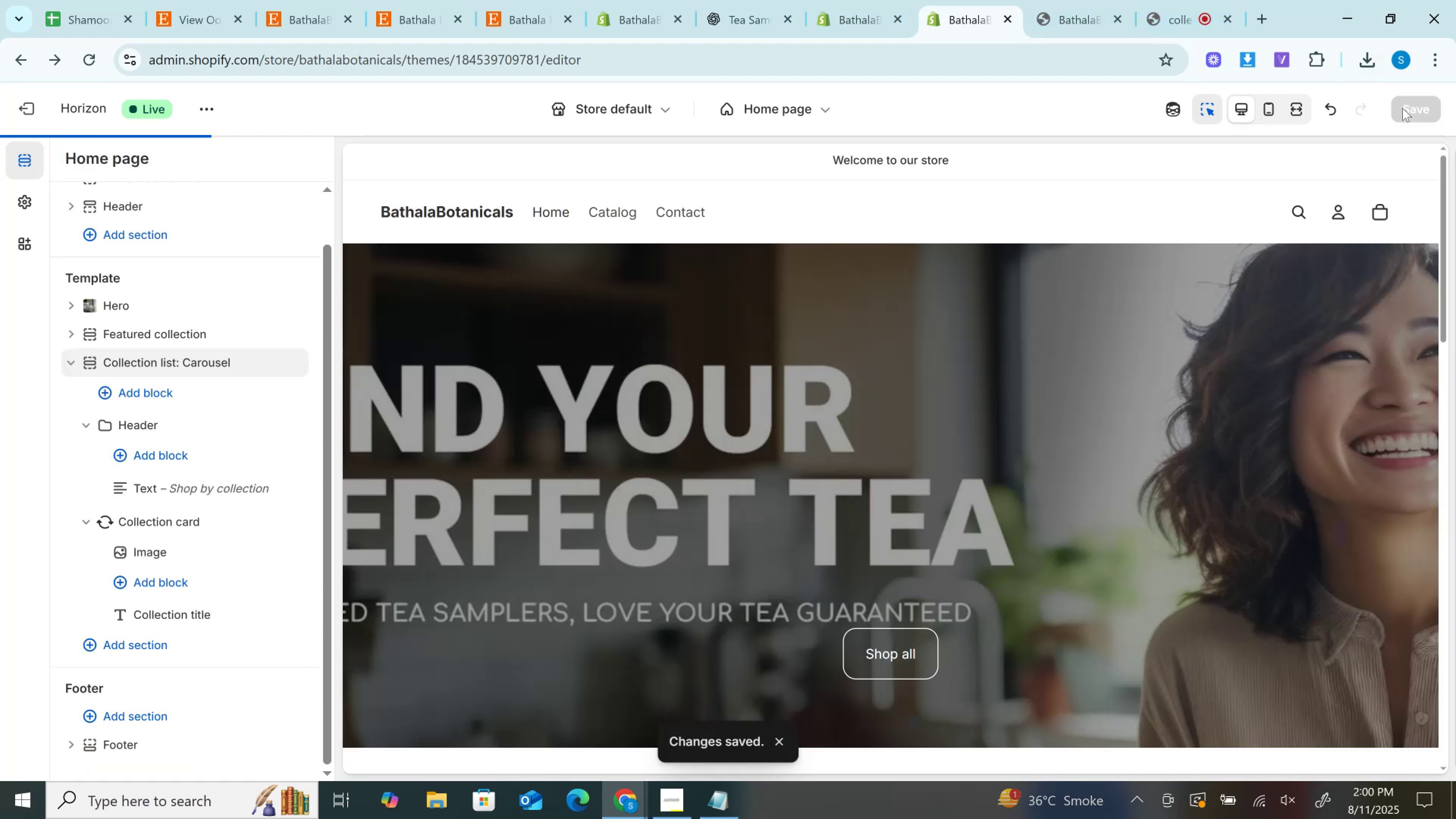 
left_click([1172, 0])
 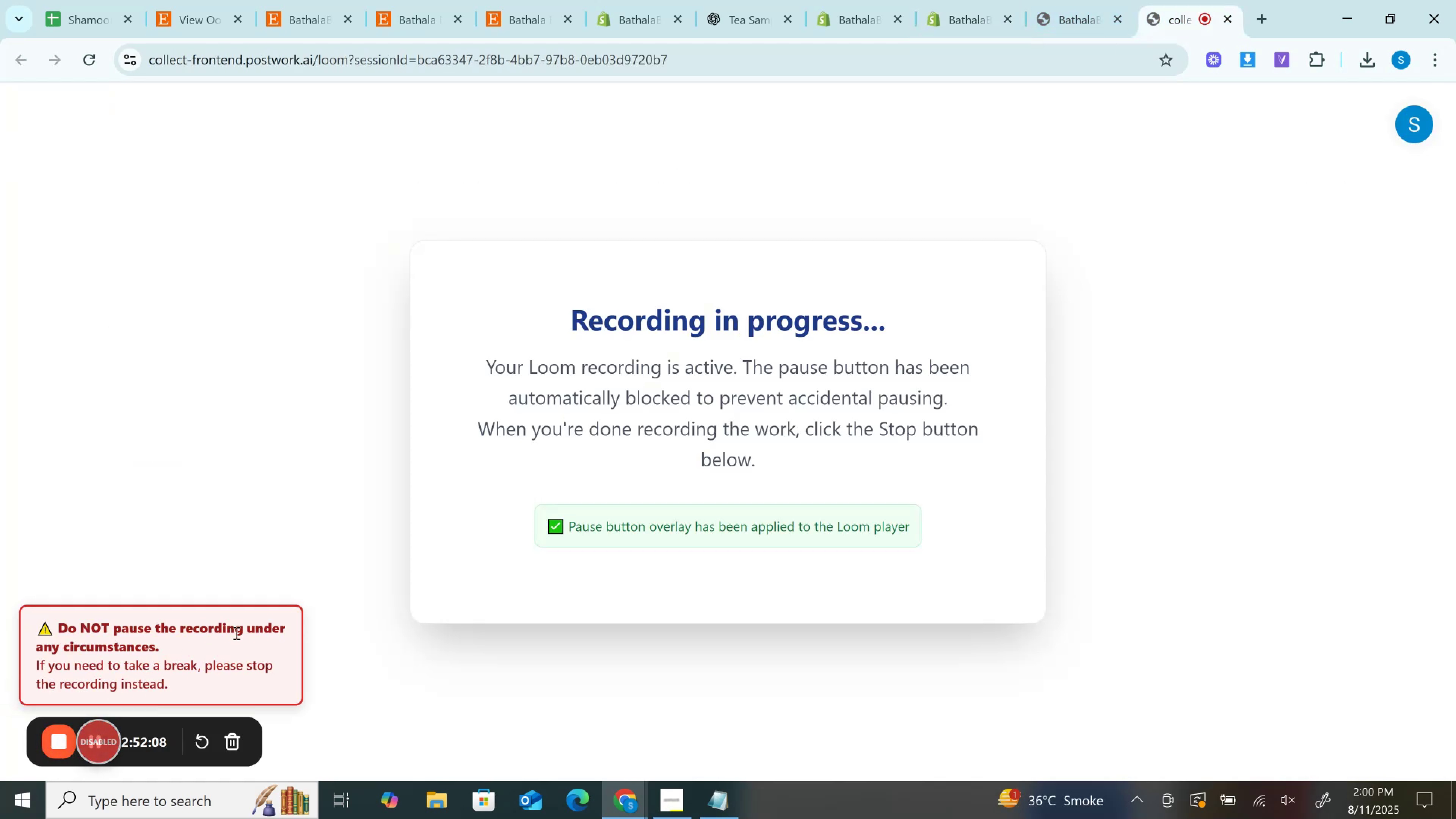 
wait(5.84)
 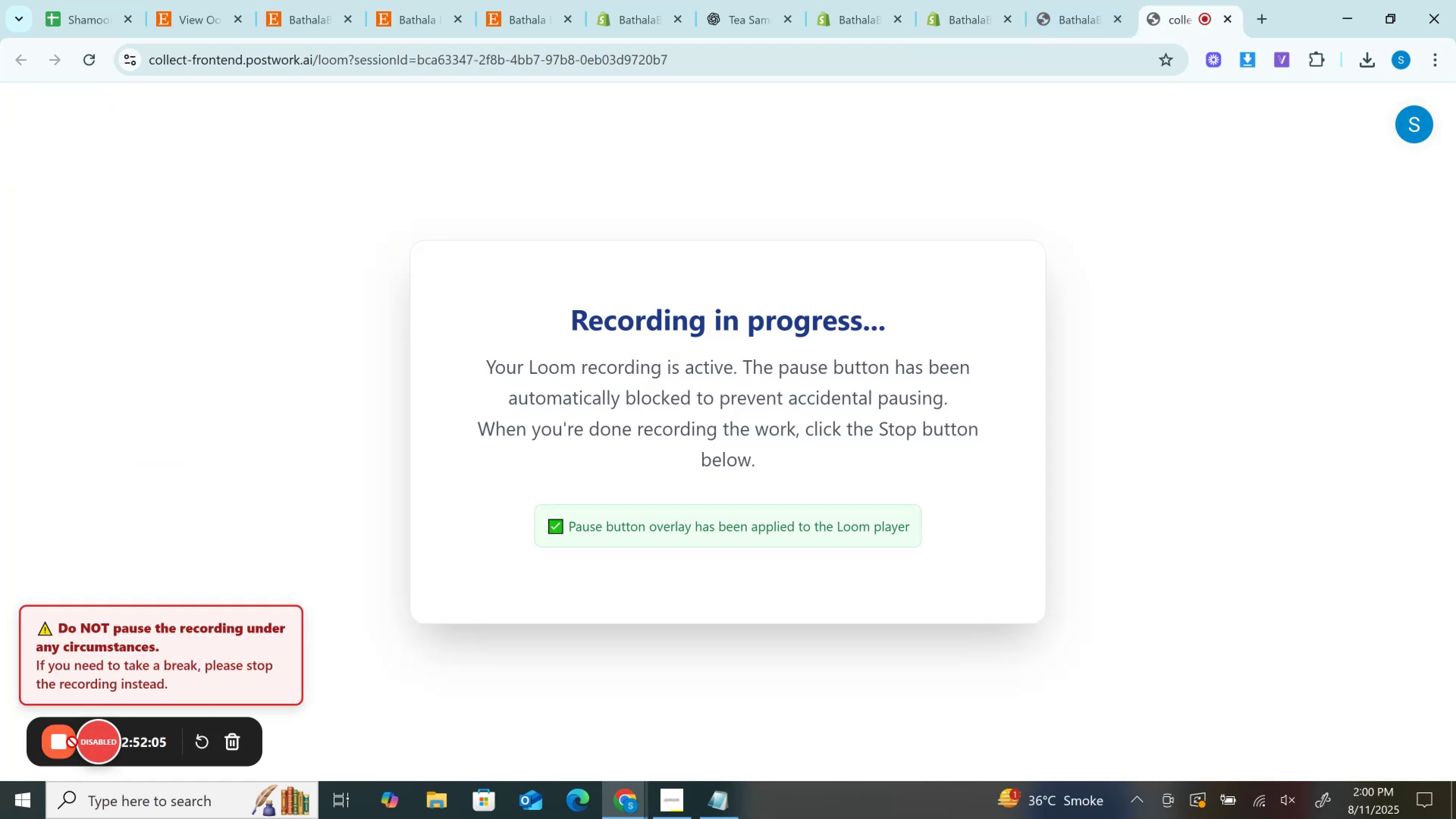 
left_click([661, 811])
 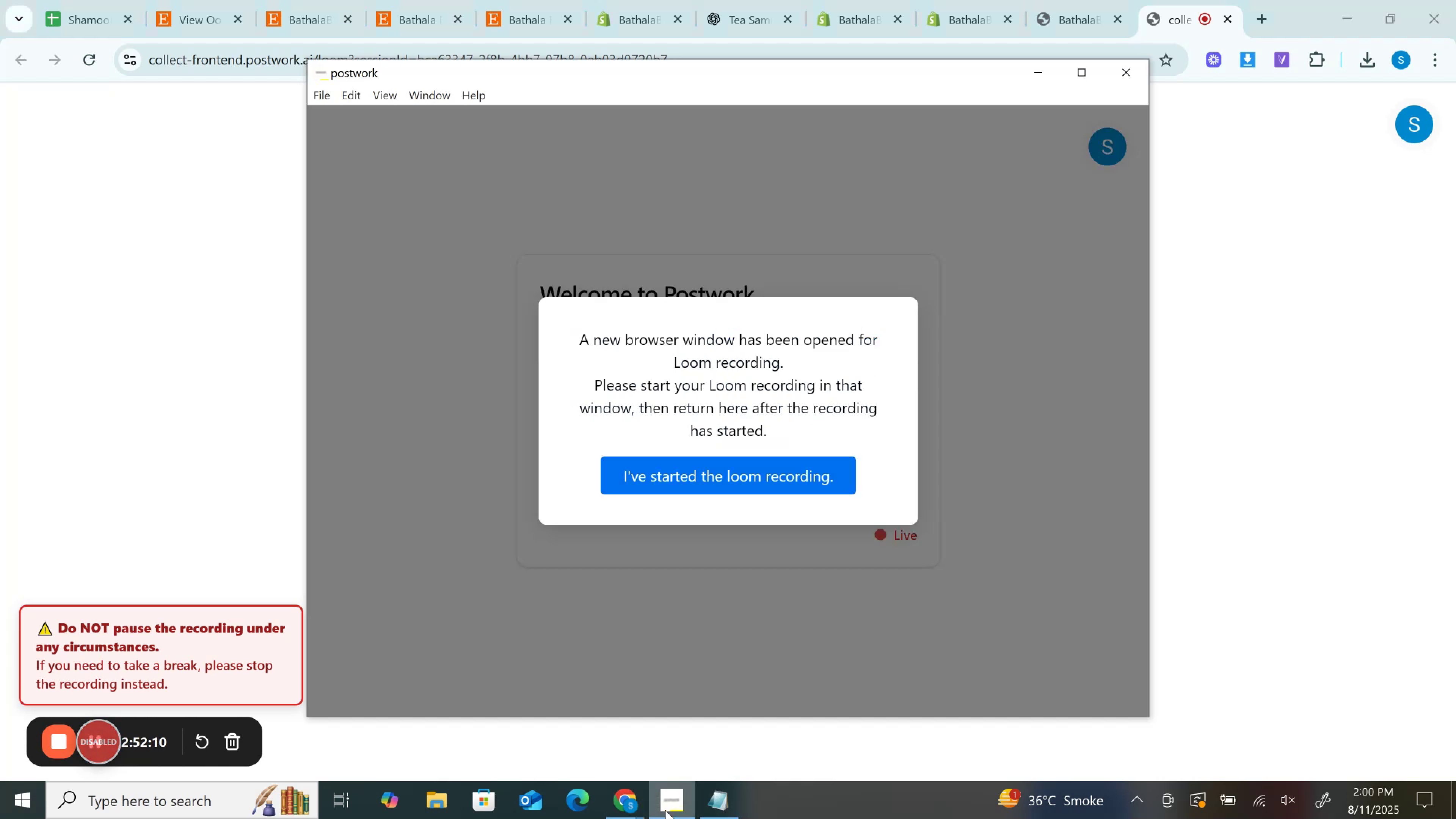 
left_click([665, 810])
 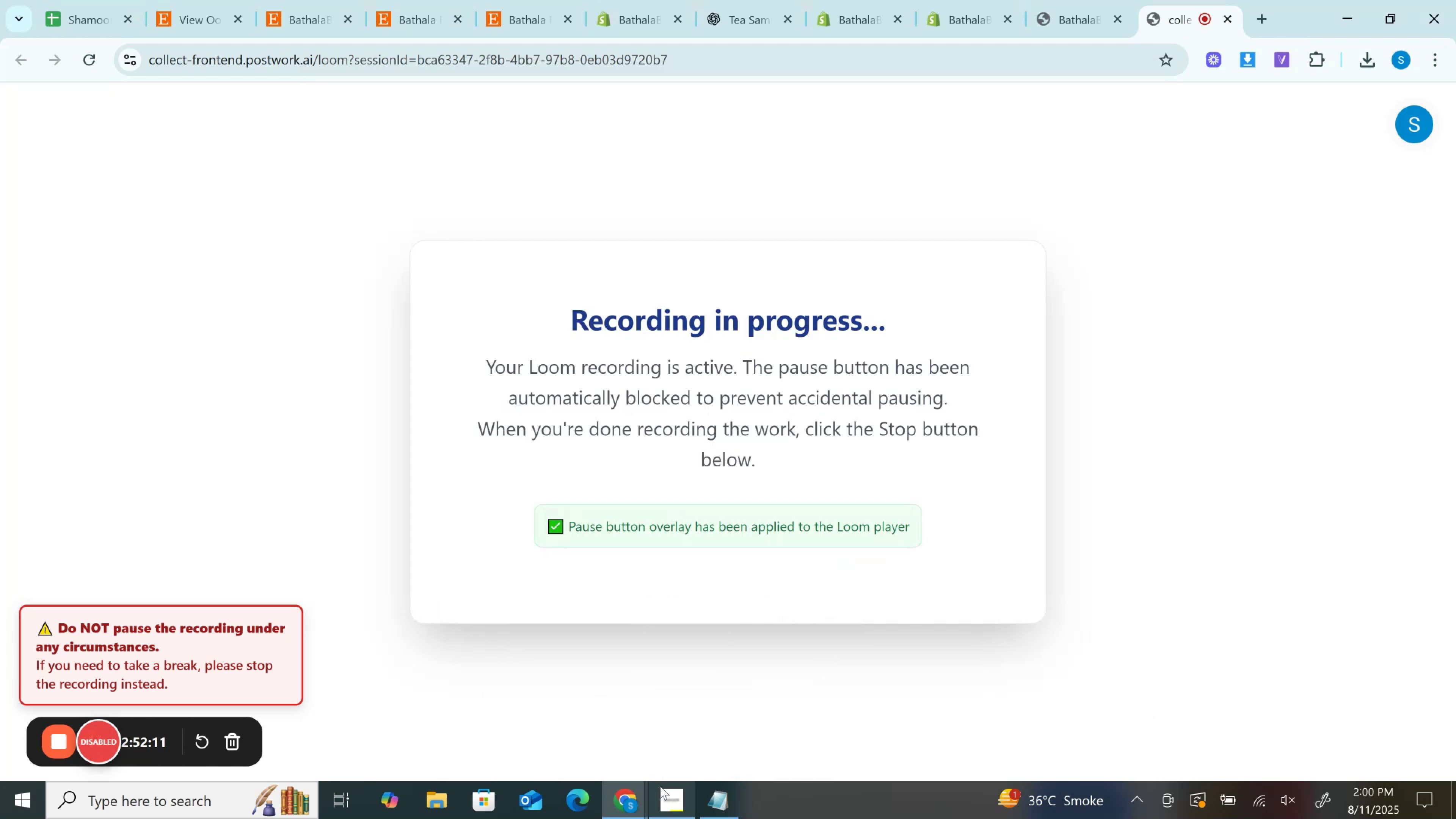 
left_click([680, 805])
 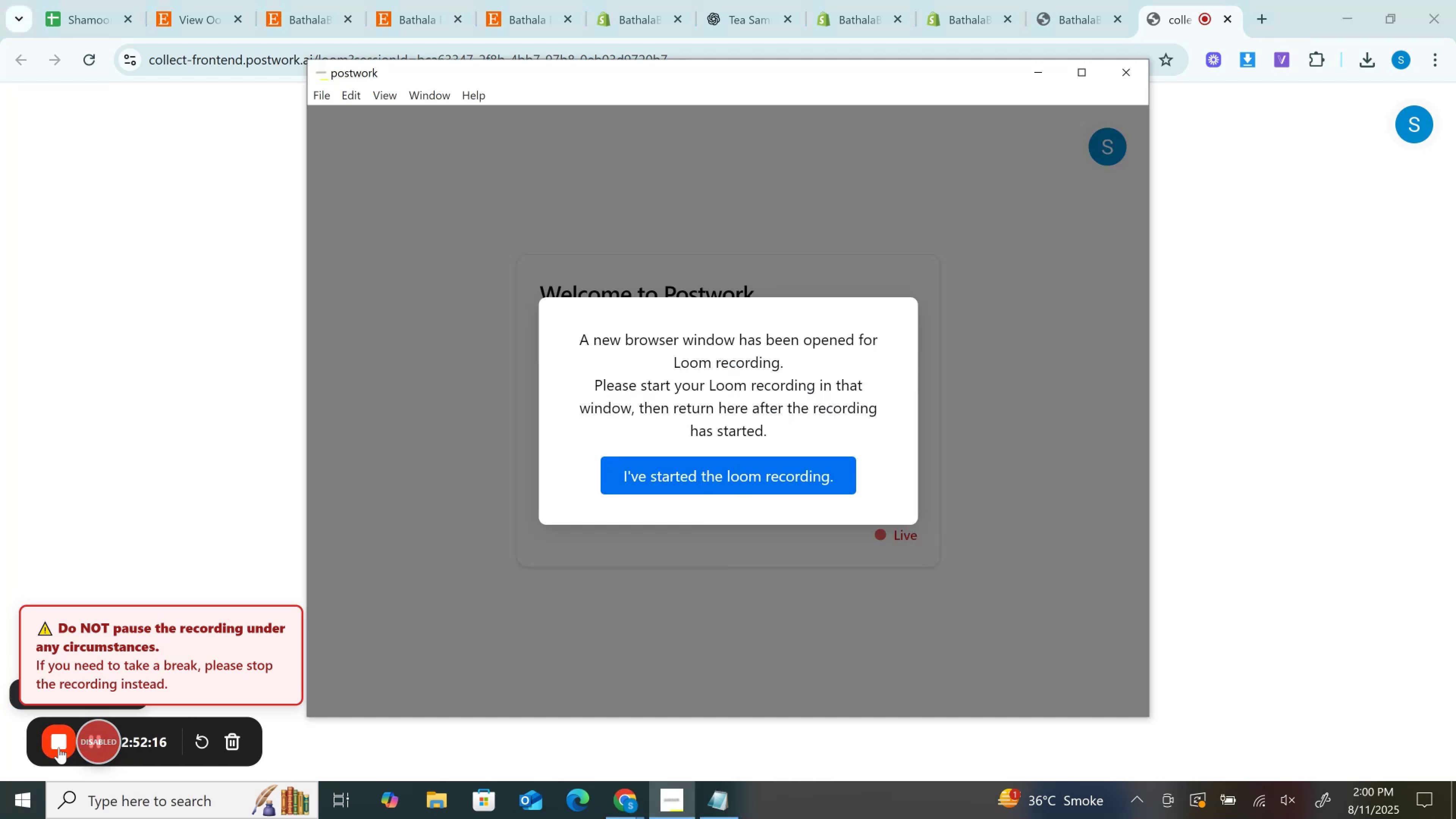 
wait(6.54)
 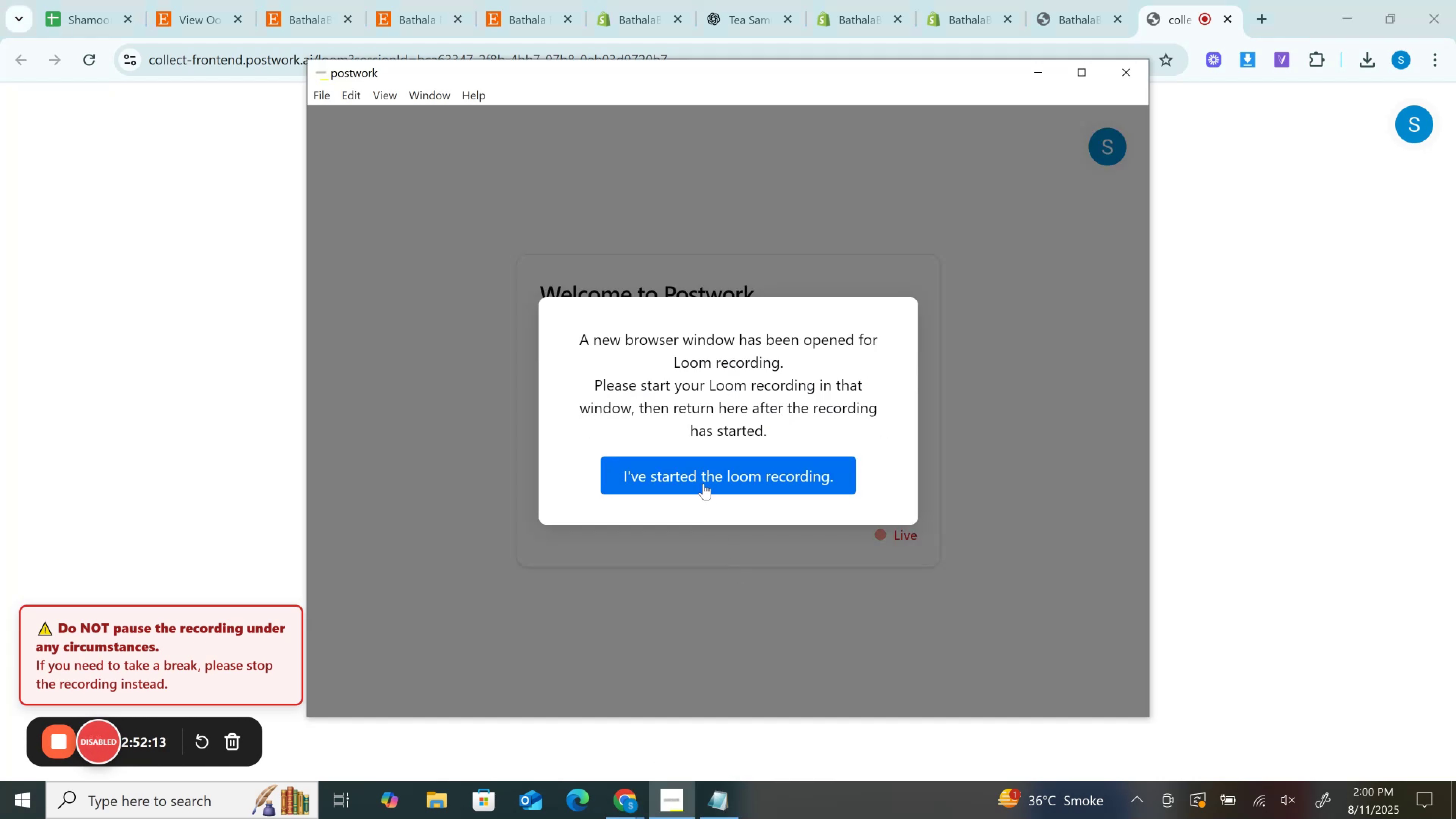 
right_click([135, 648])
 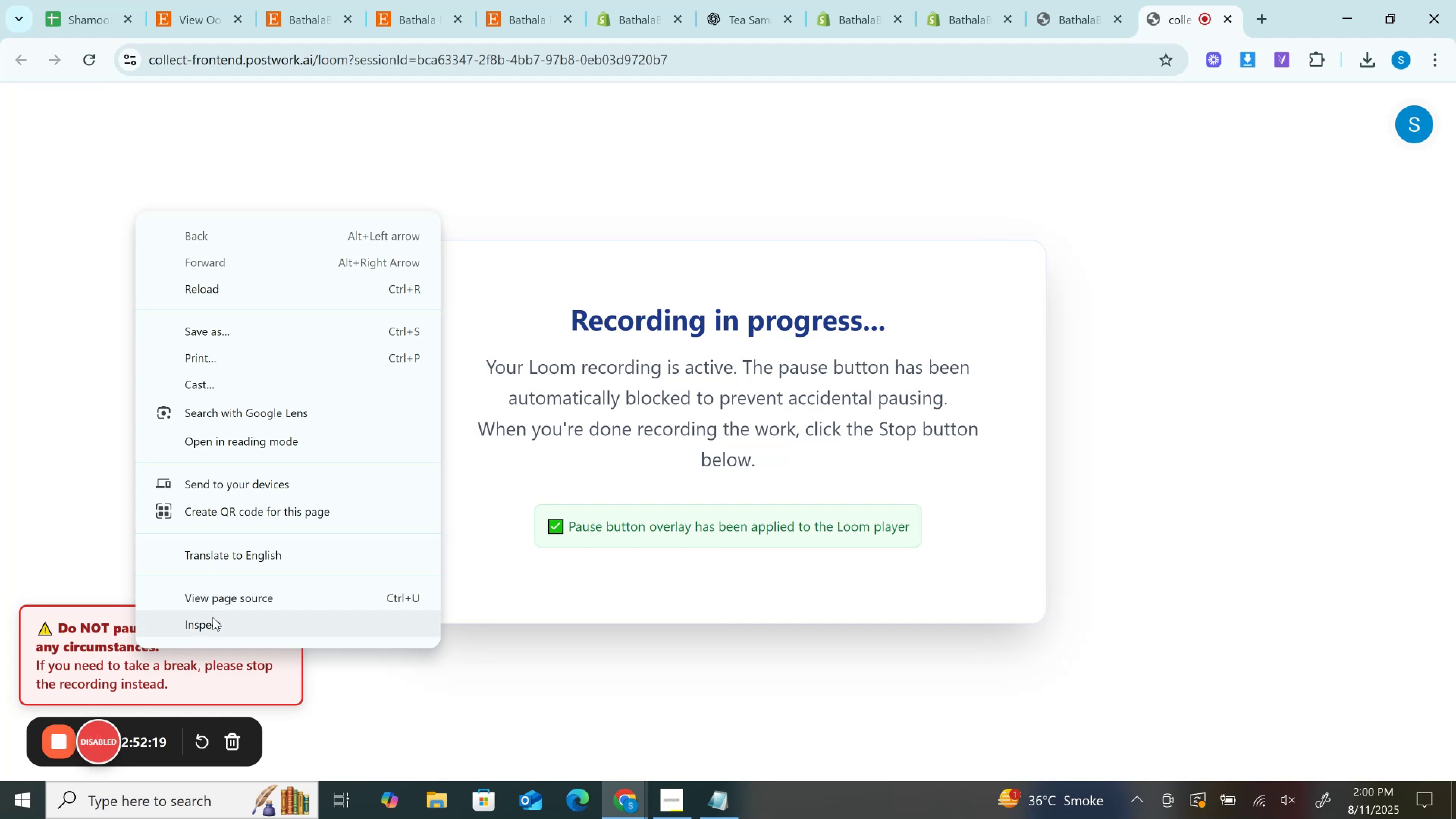 